 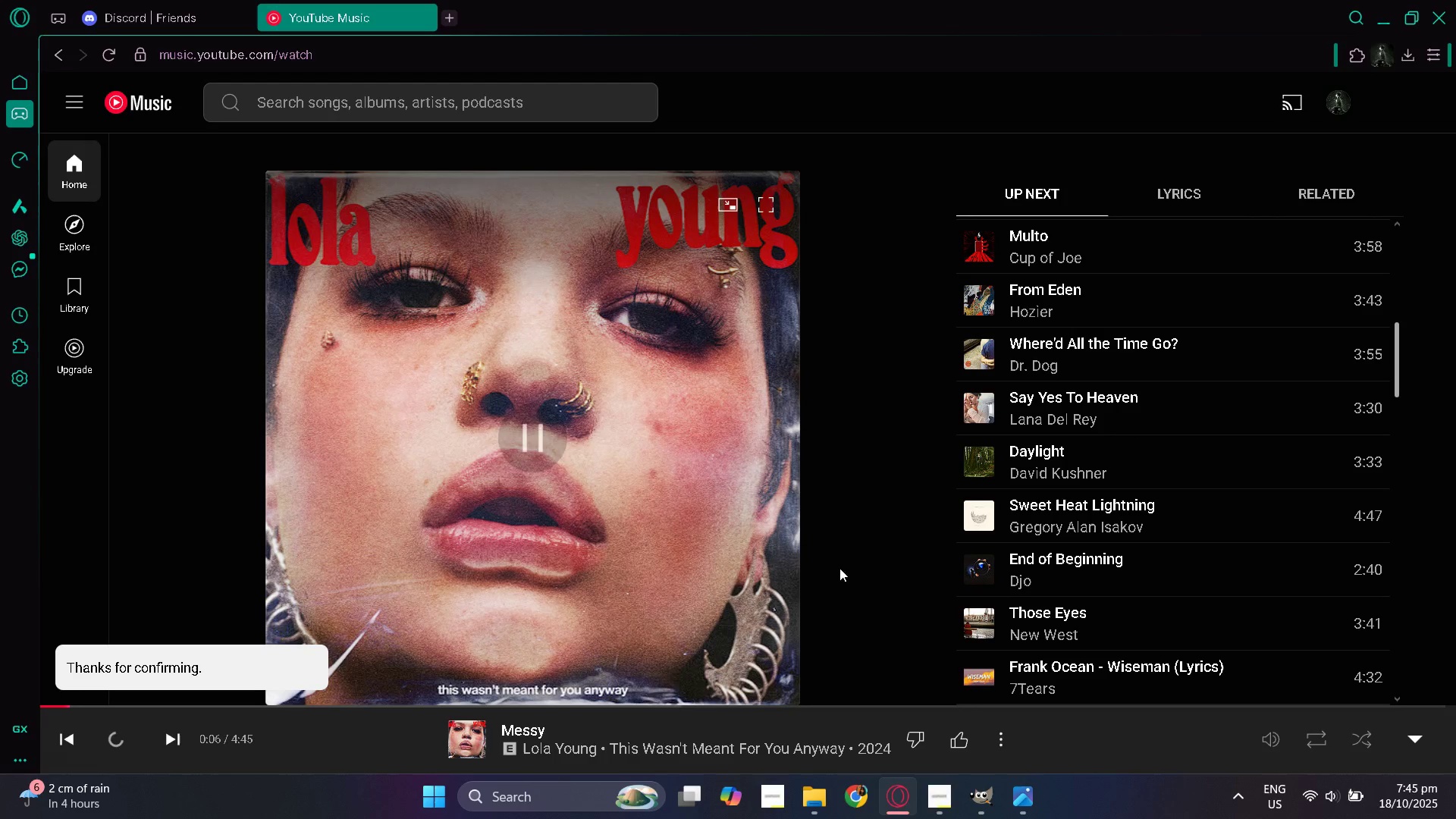 
left_click([1034, 799])
 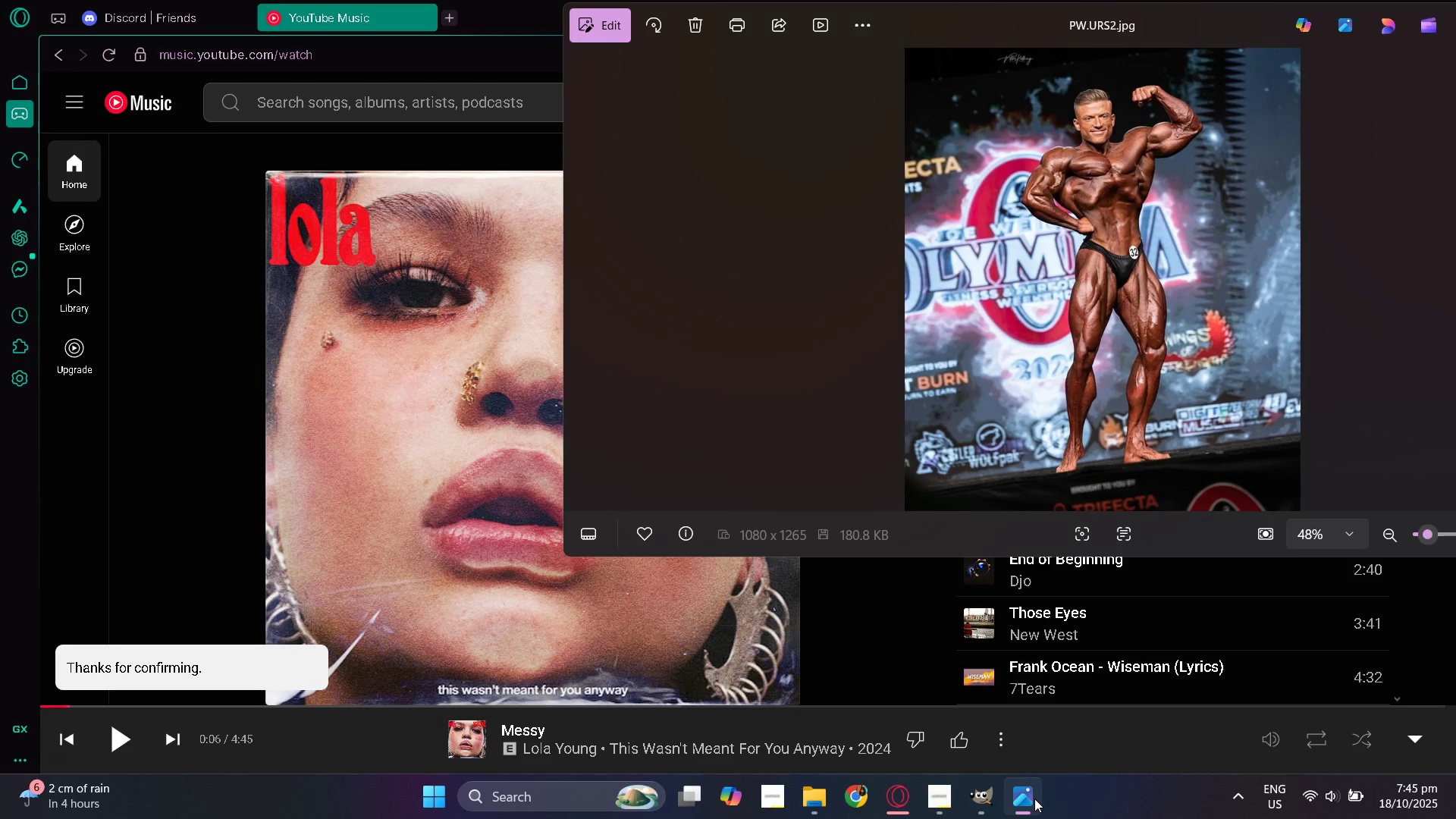 
left_click([1034, 799])
 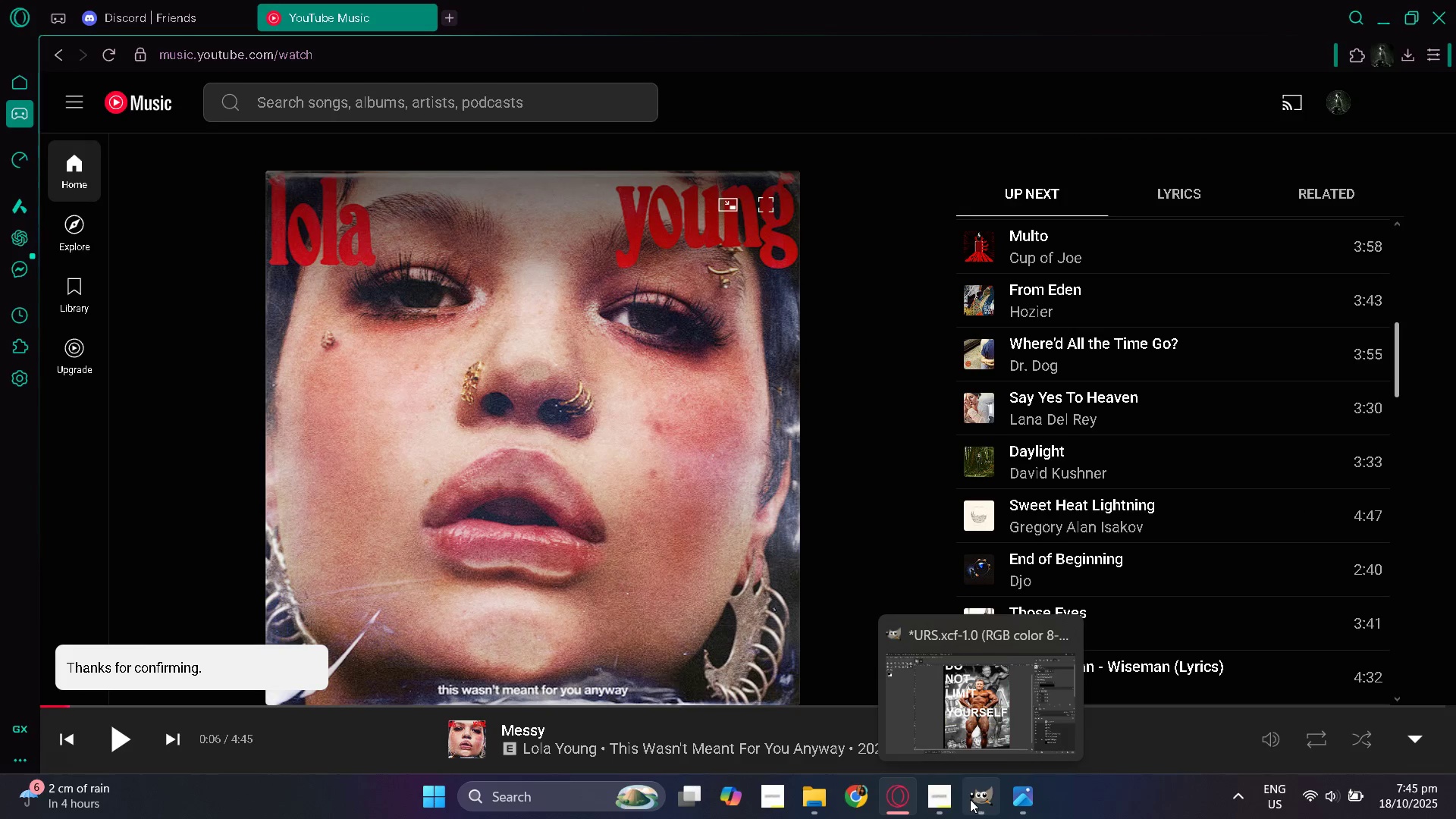 
left_click([549, 505])
 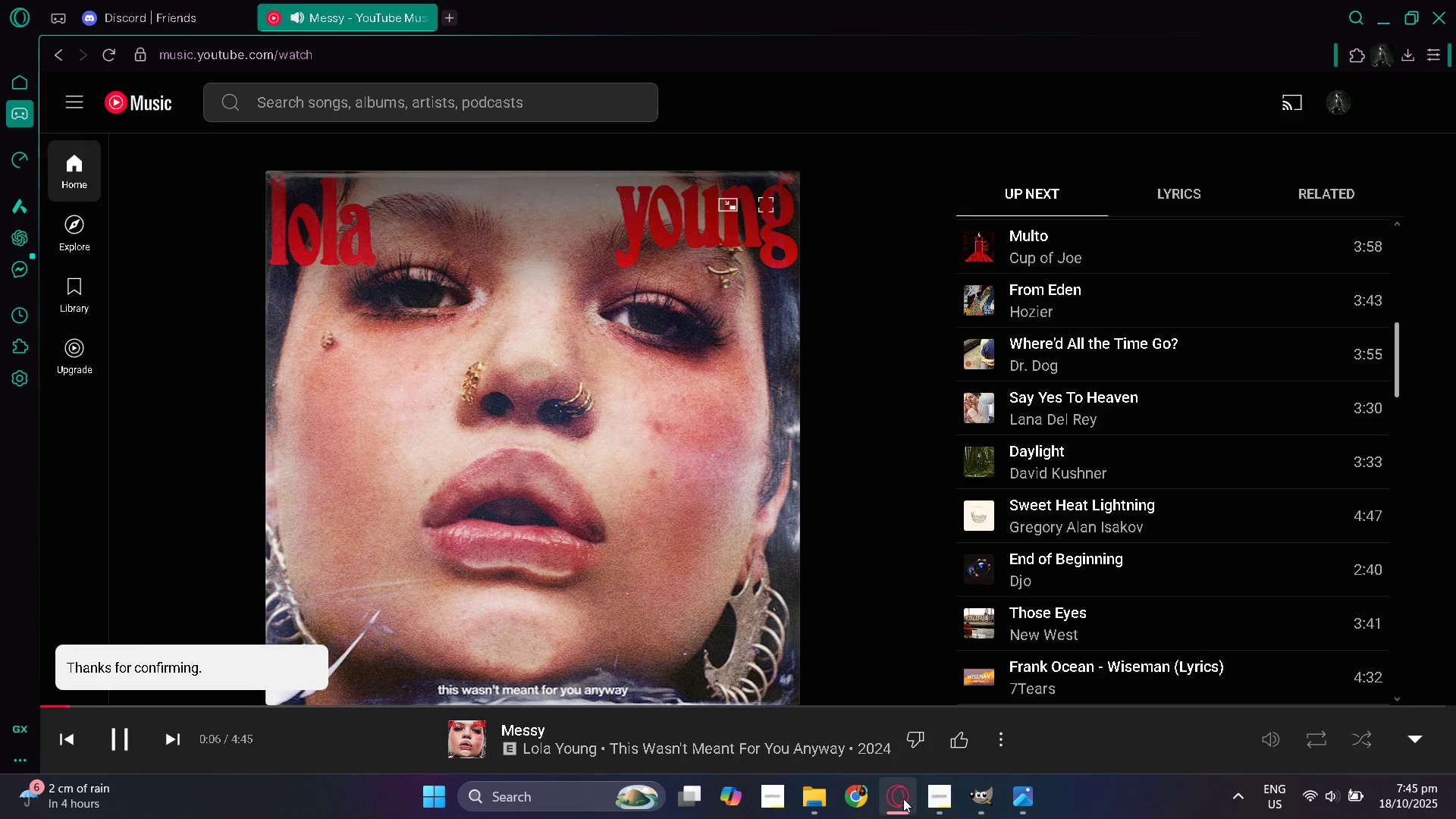 
left_click([942, 801])